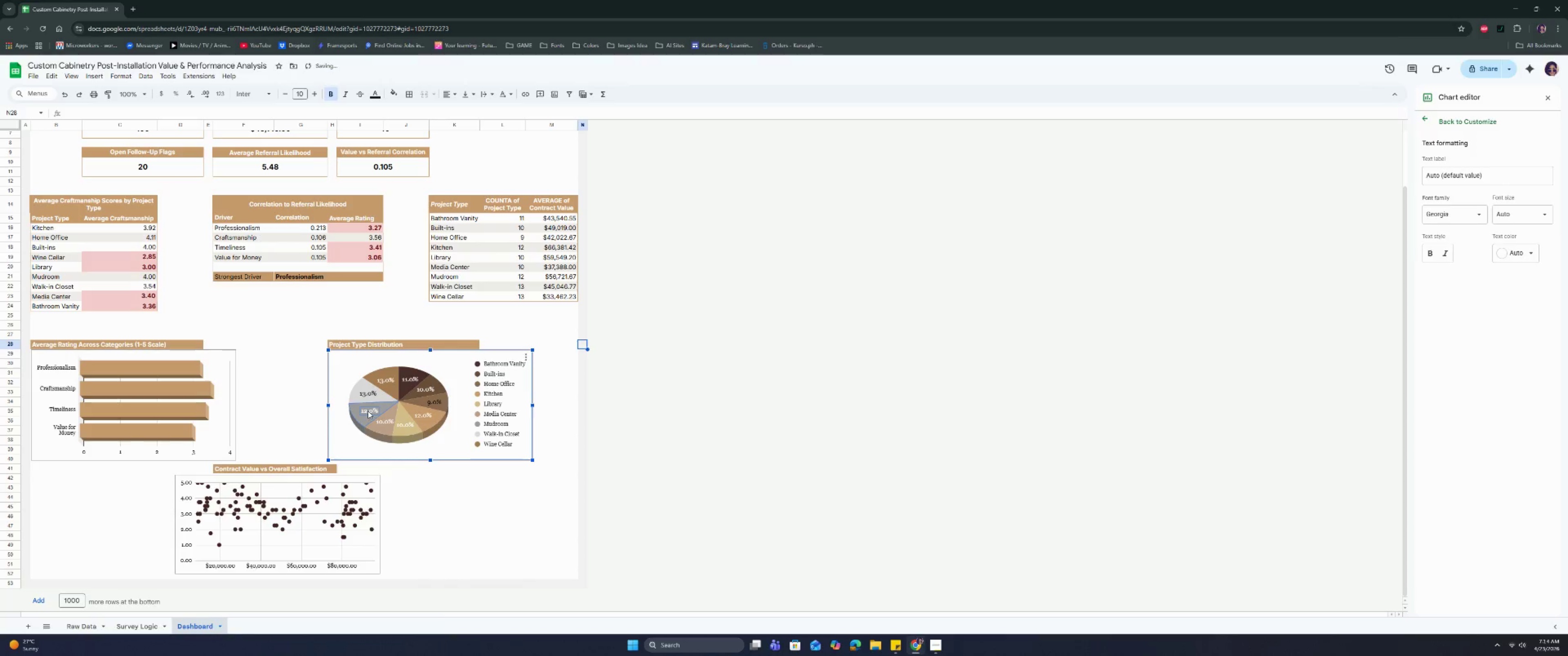 
left_click([368, 411])
 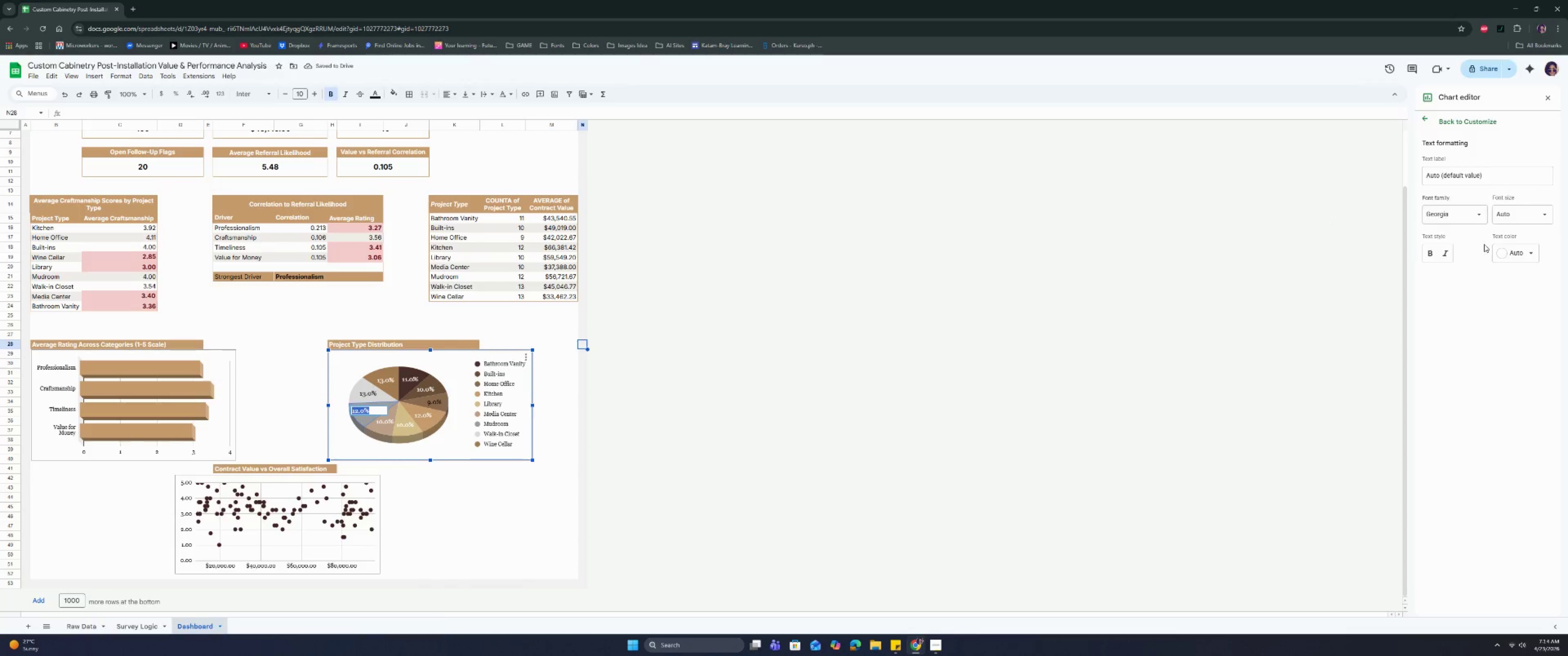 
left_click([1527, 245])
 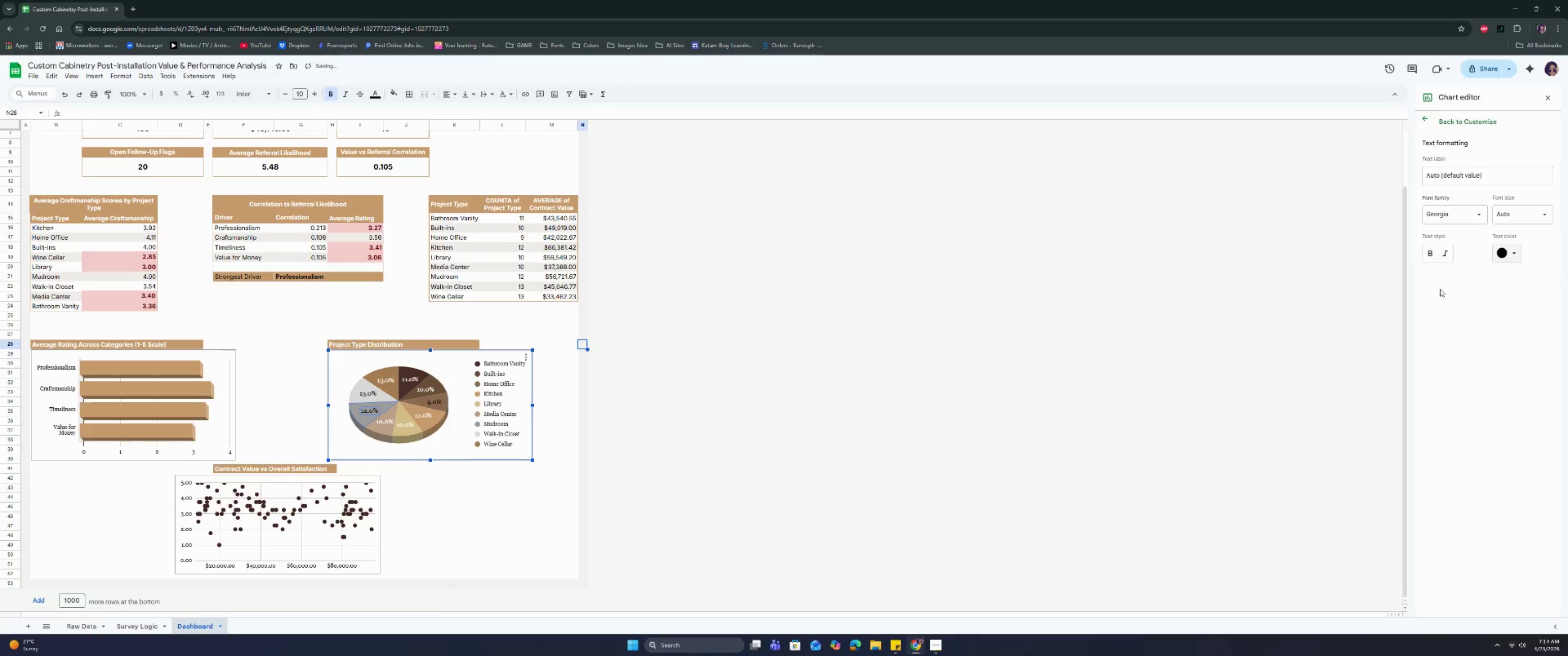 
double_click([925, 350])
 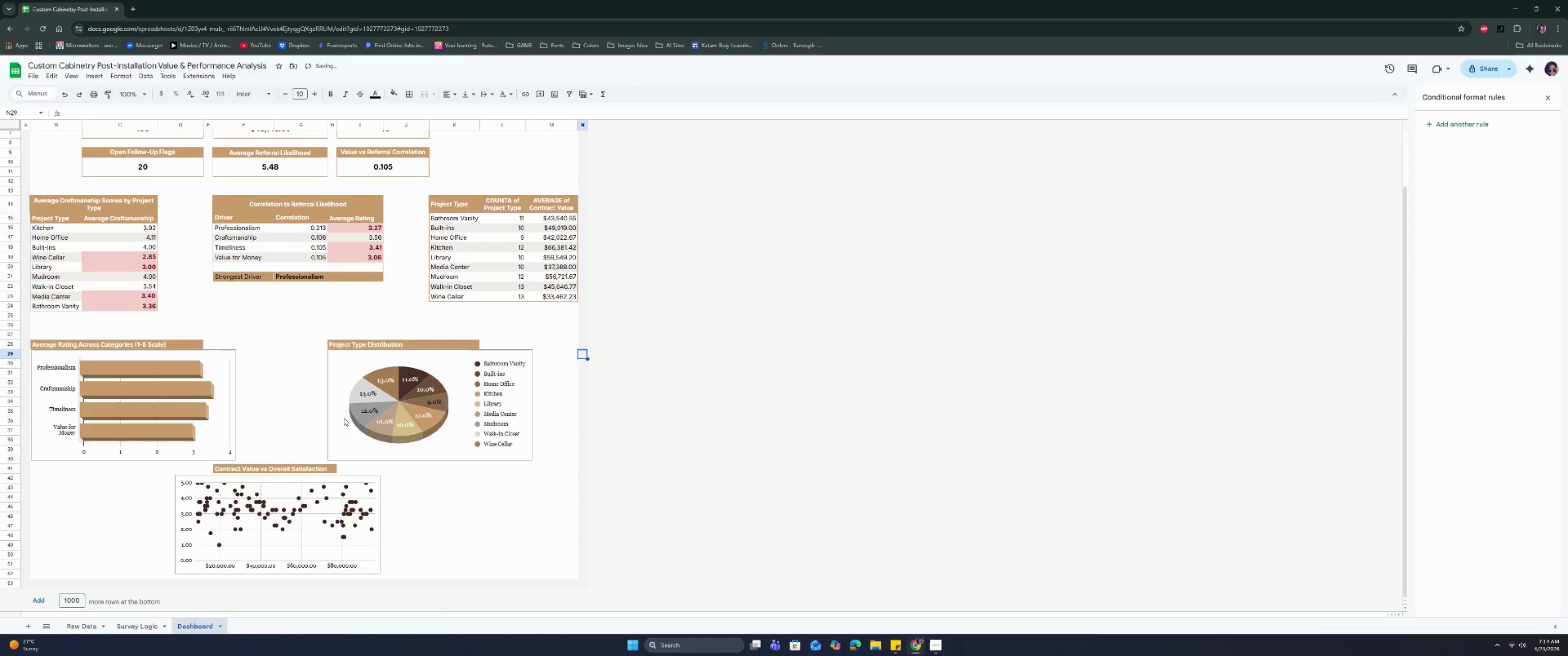 
left_click([273, 410])
 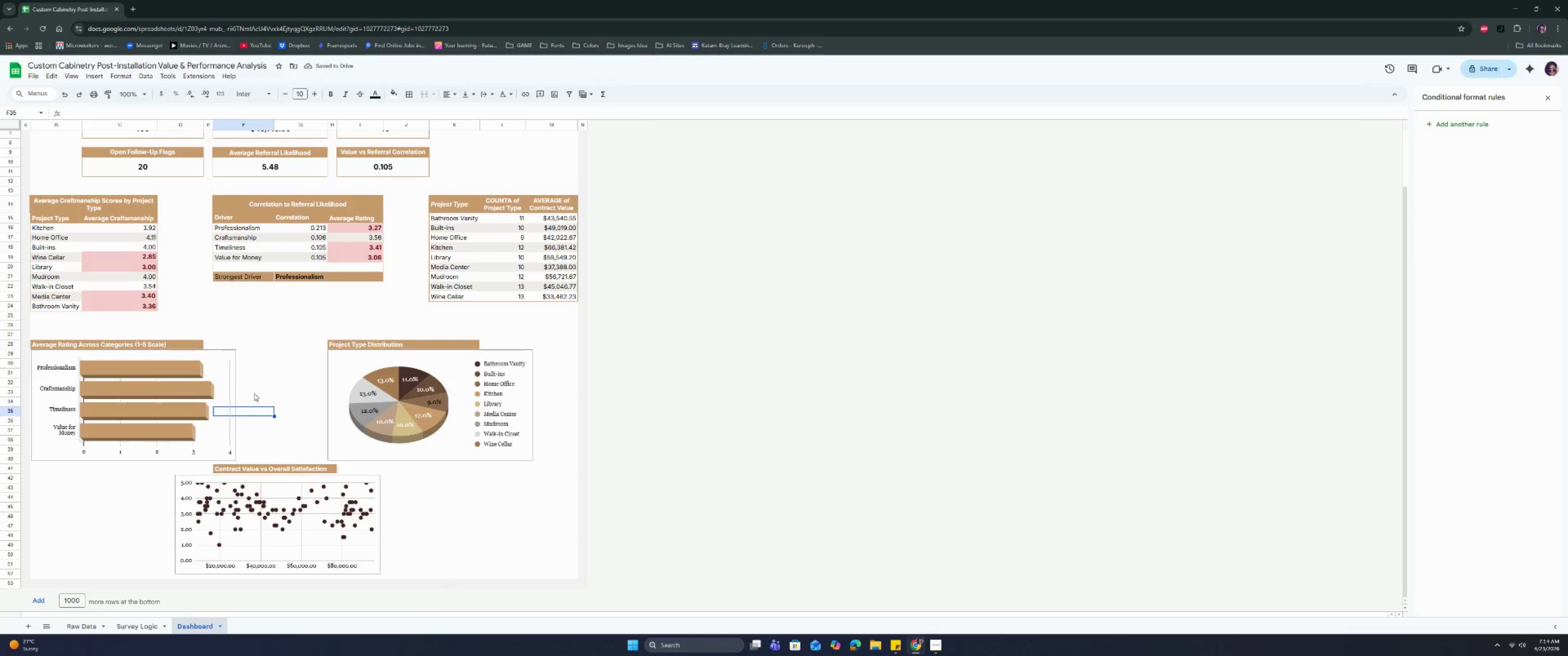 
left_click([176, 381])
 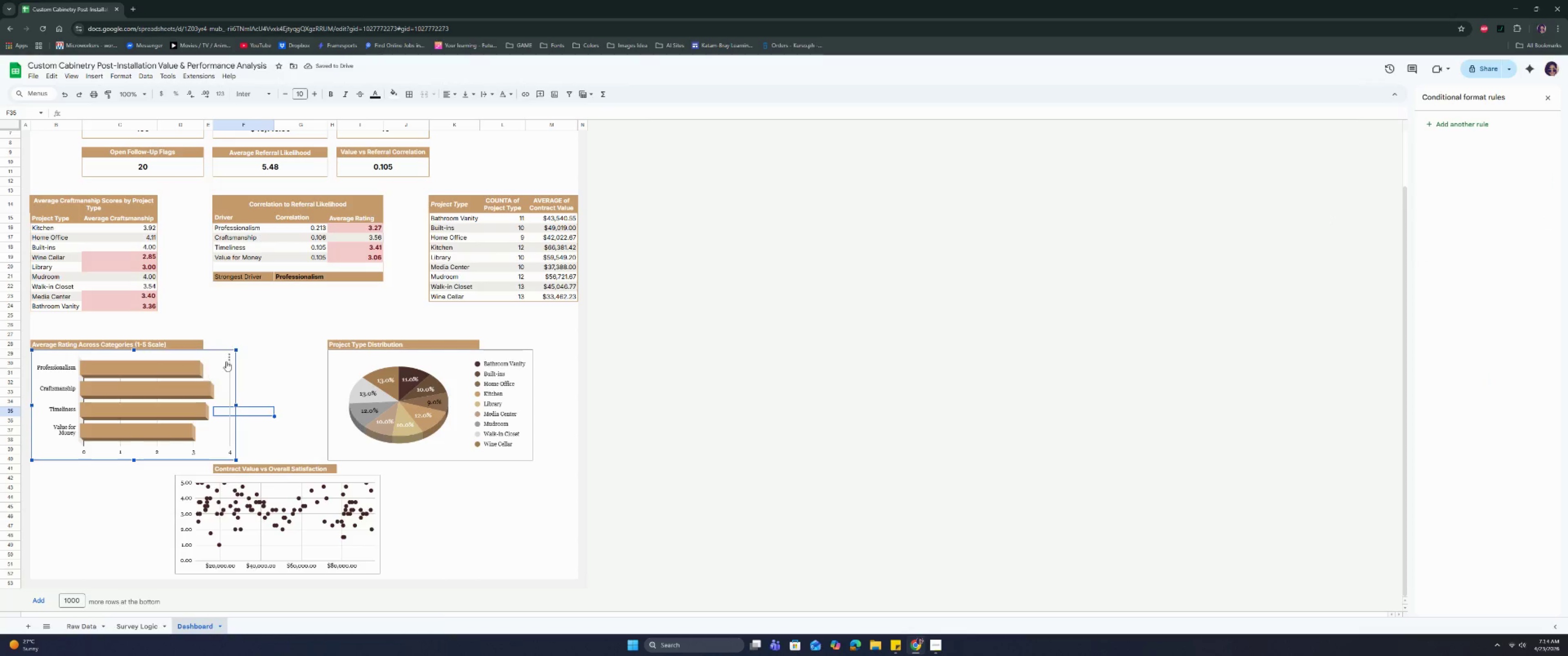 
left_click([227, 358])
 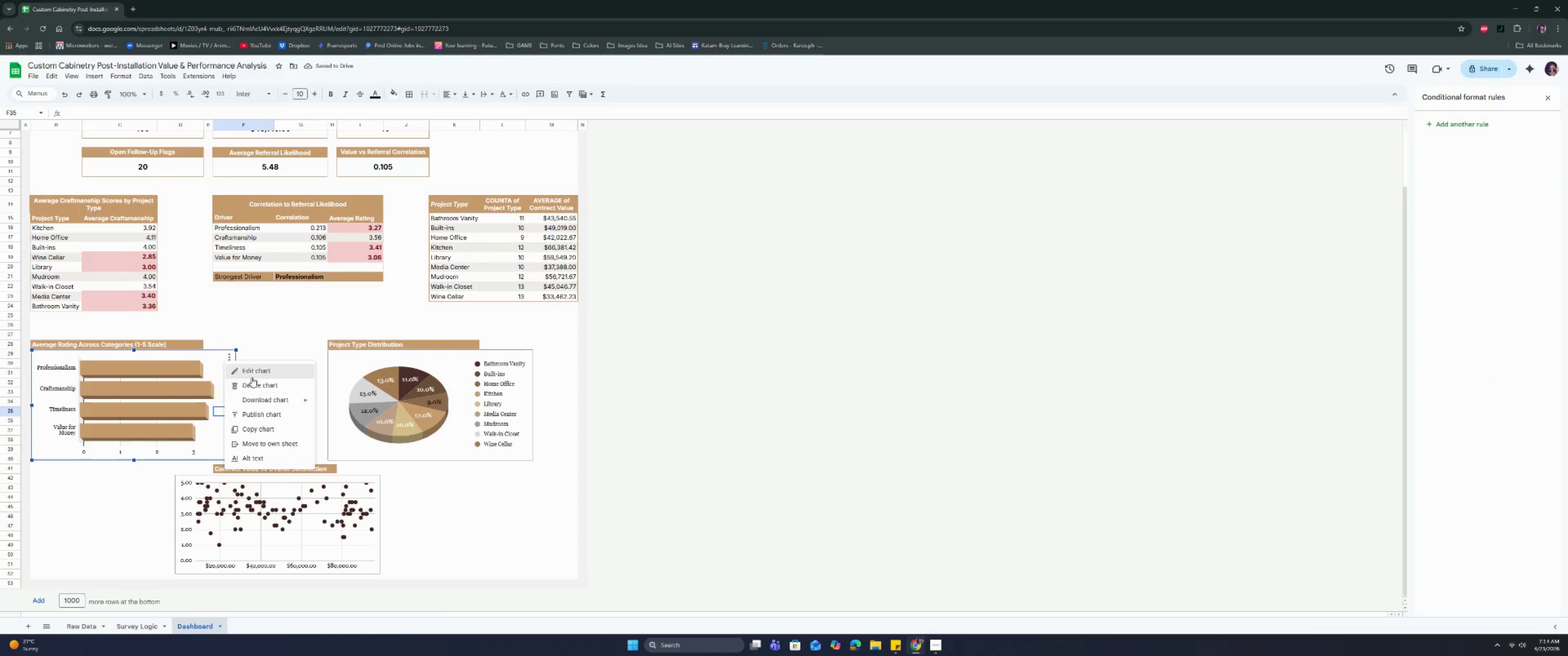 
left_click([255, 371])
 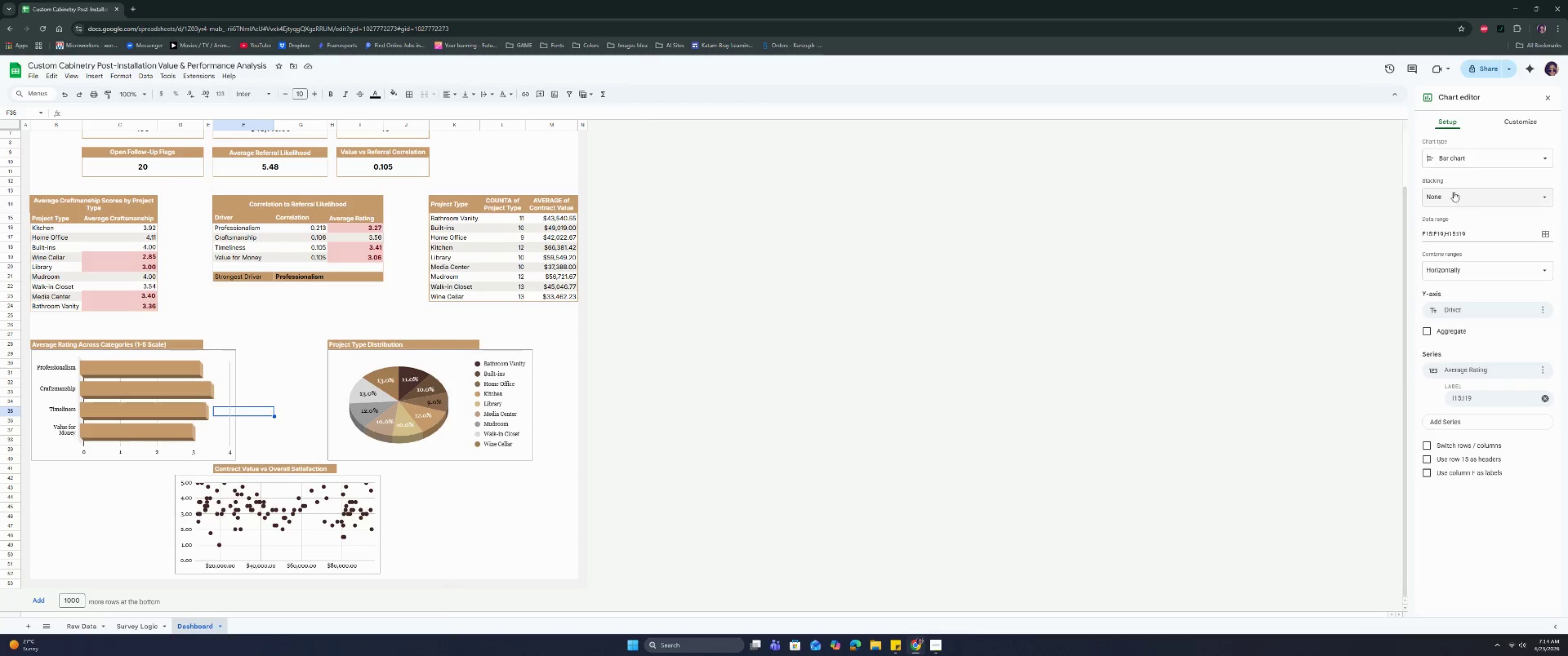 
left_click([1502, 123])
 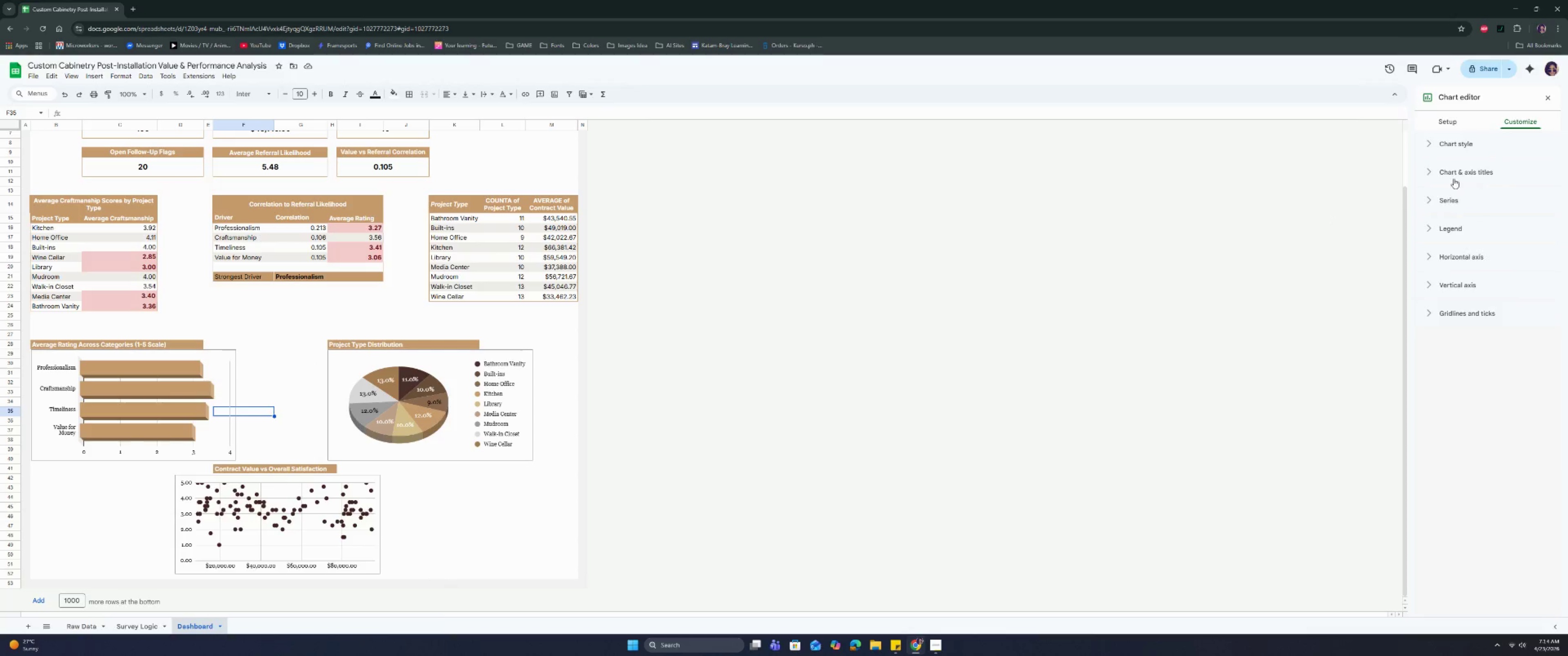 
left_click([1449, 196])
 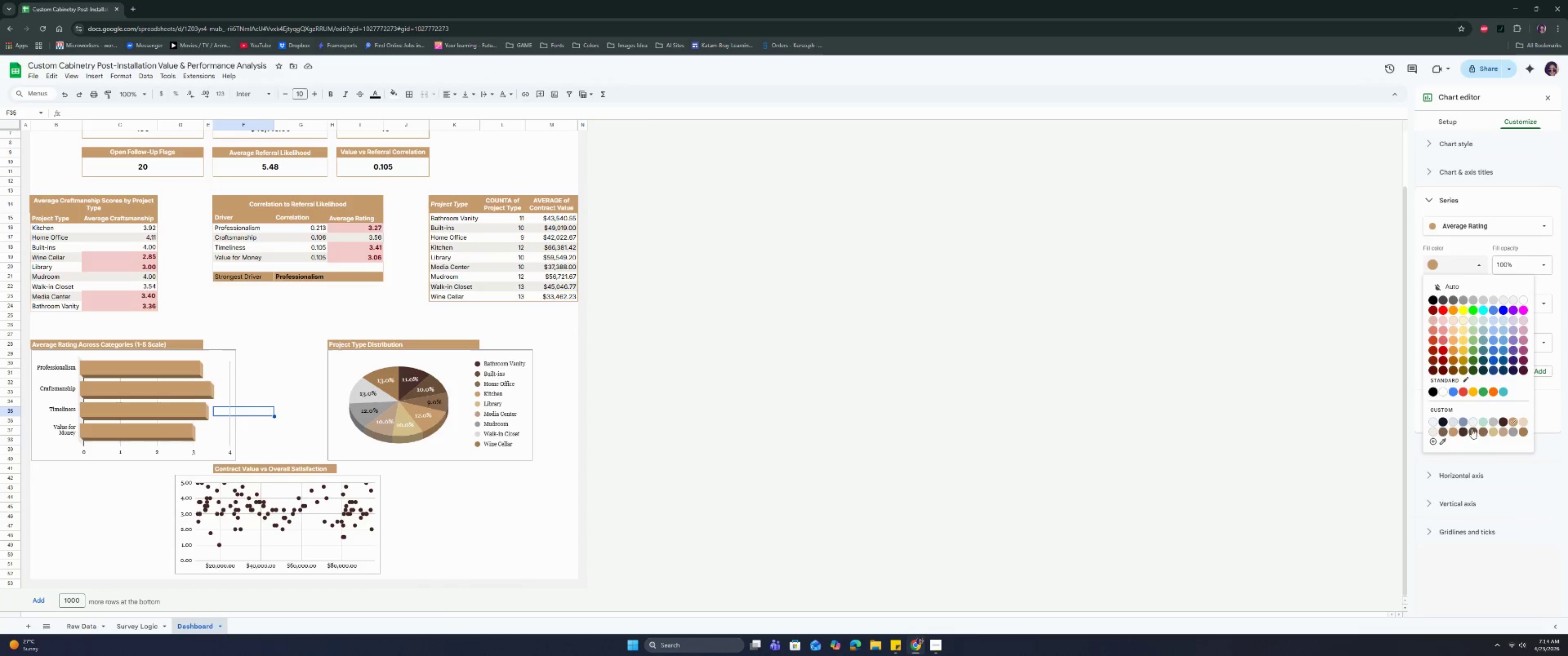 
left_click([1465, 430])
 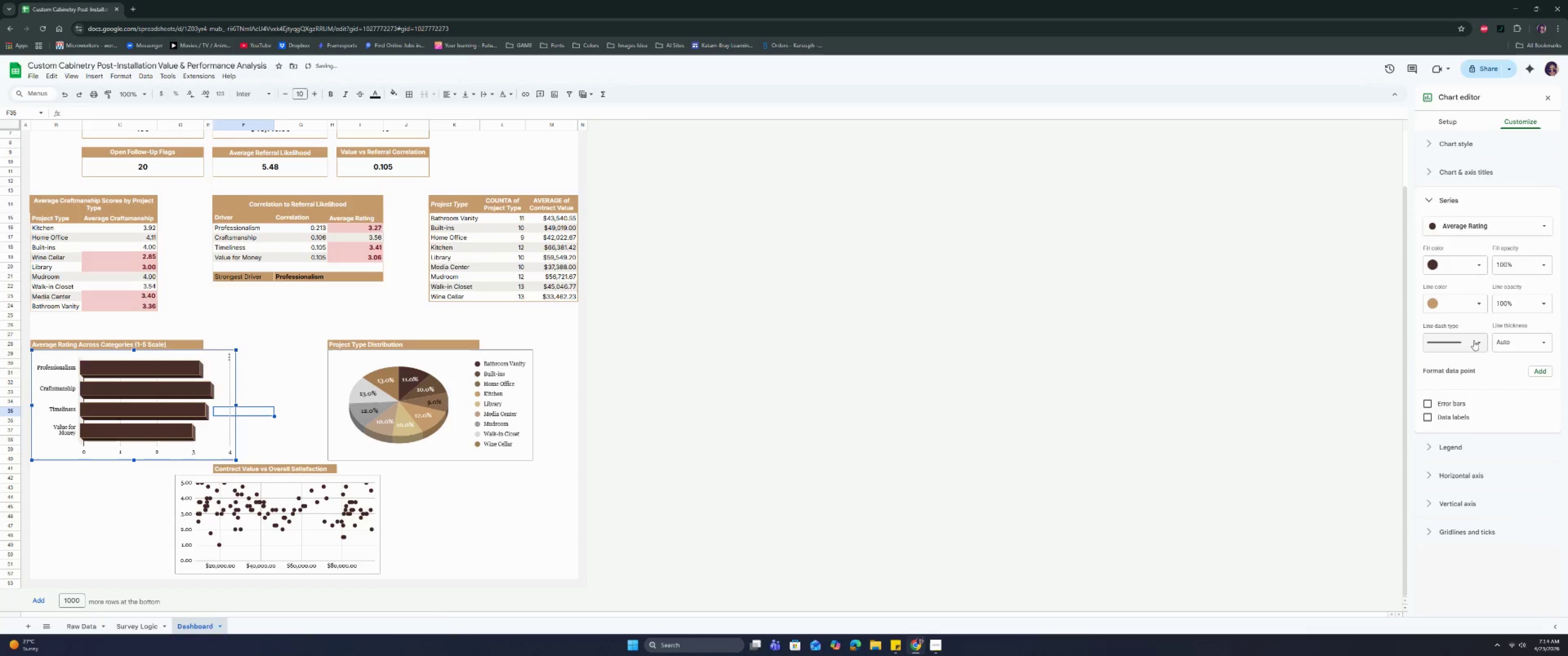 
left_click([1461, 268])
 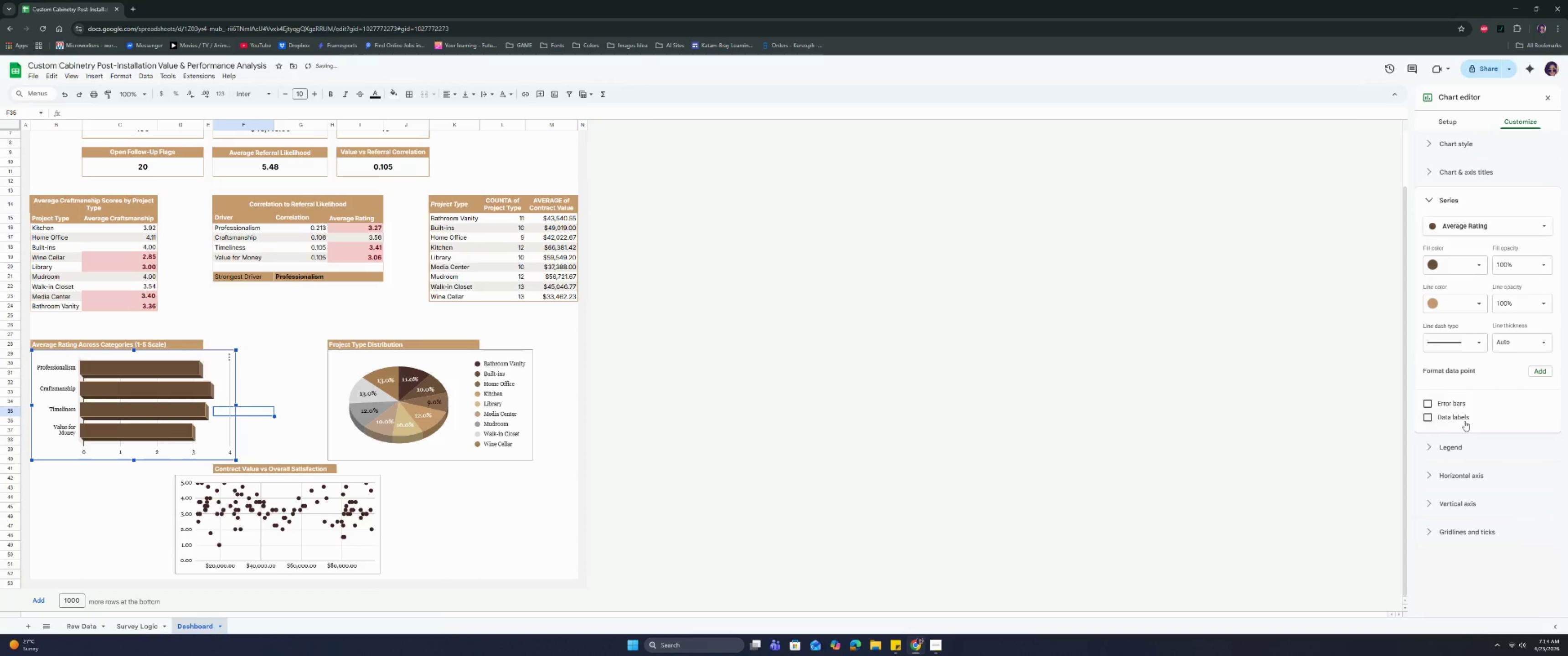 
left_click([1457, 299])
 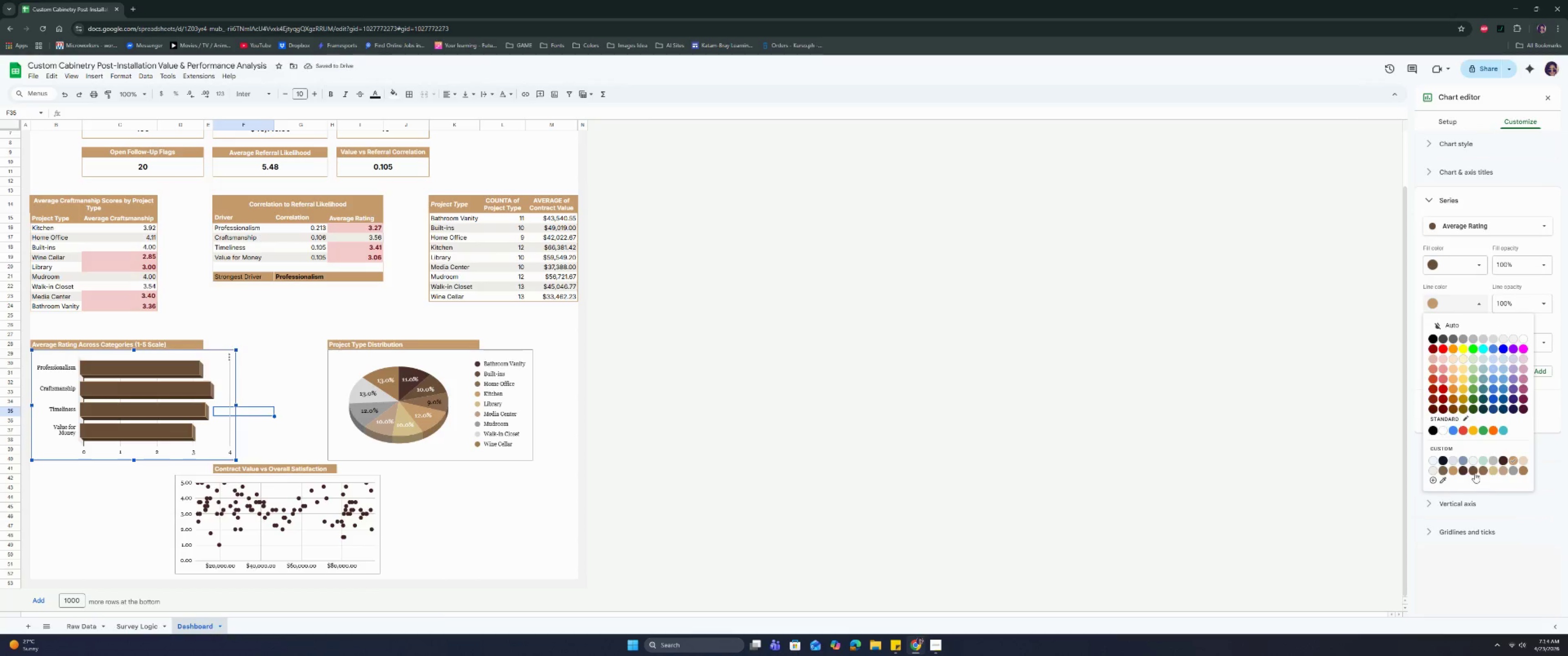 
left_click([1476, 470])
 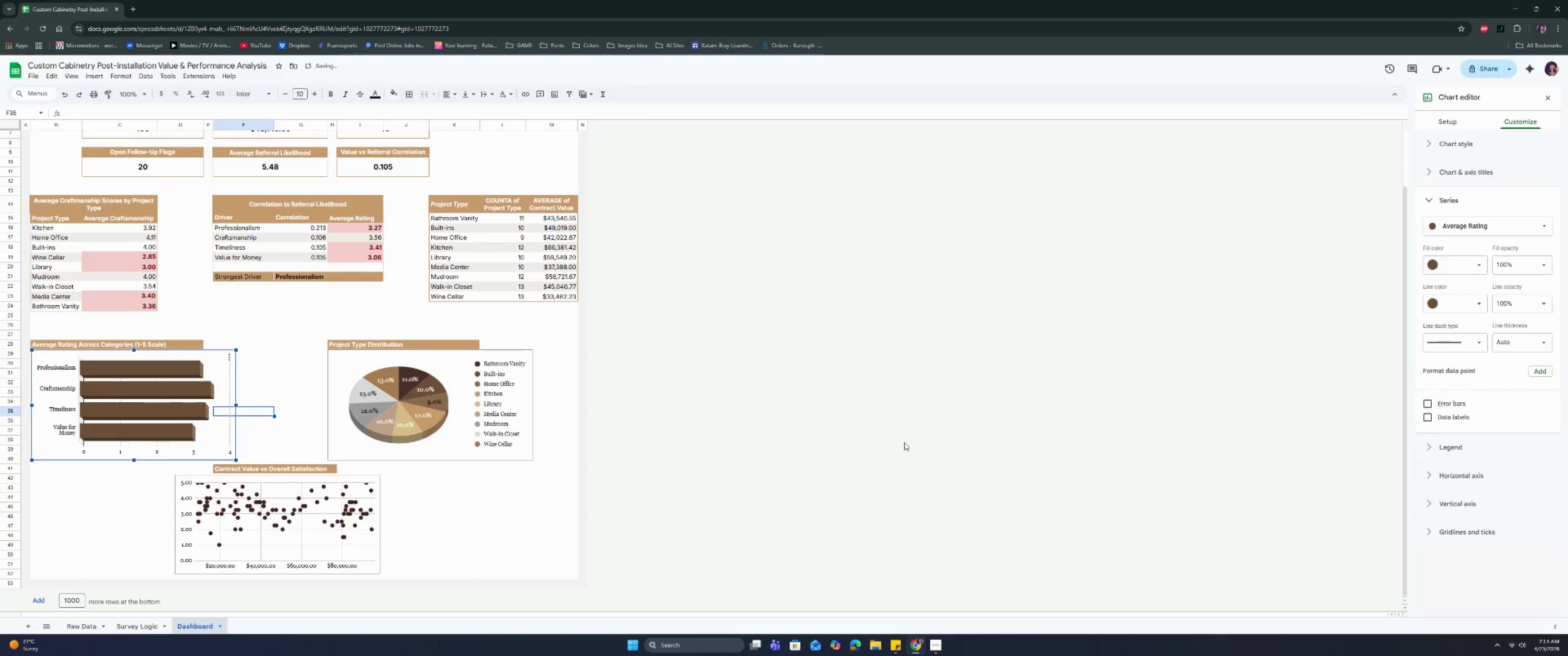 
left_click([905, 436])
 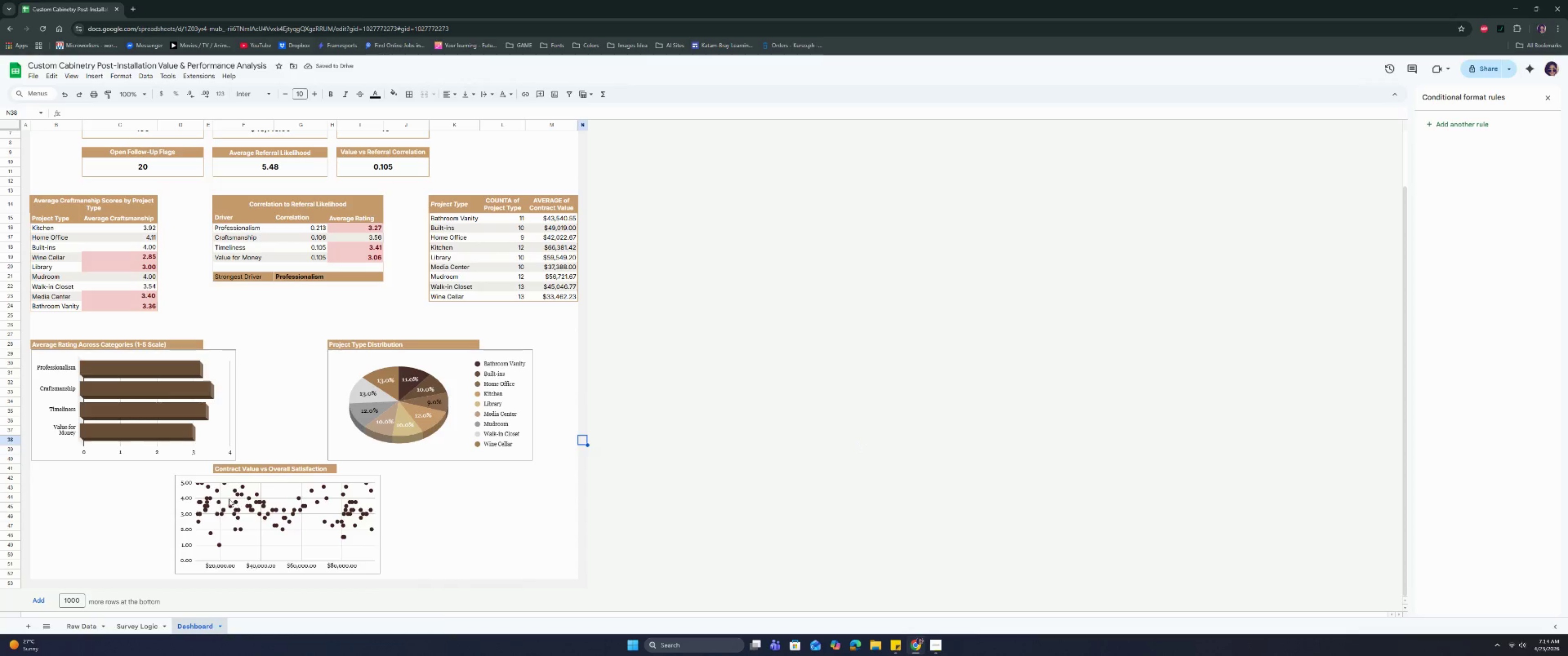 
left_click([282, 518])
 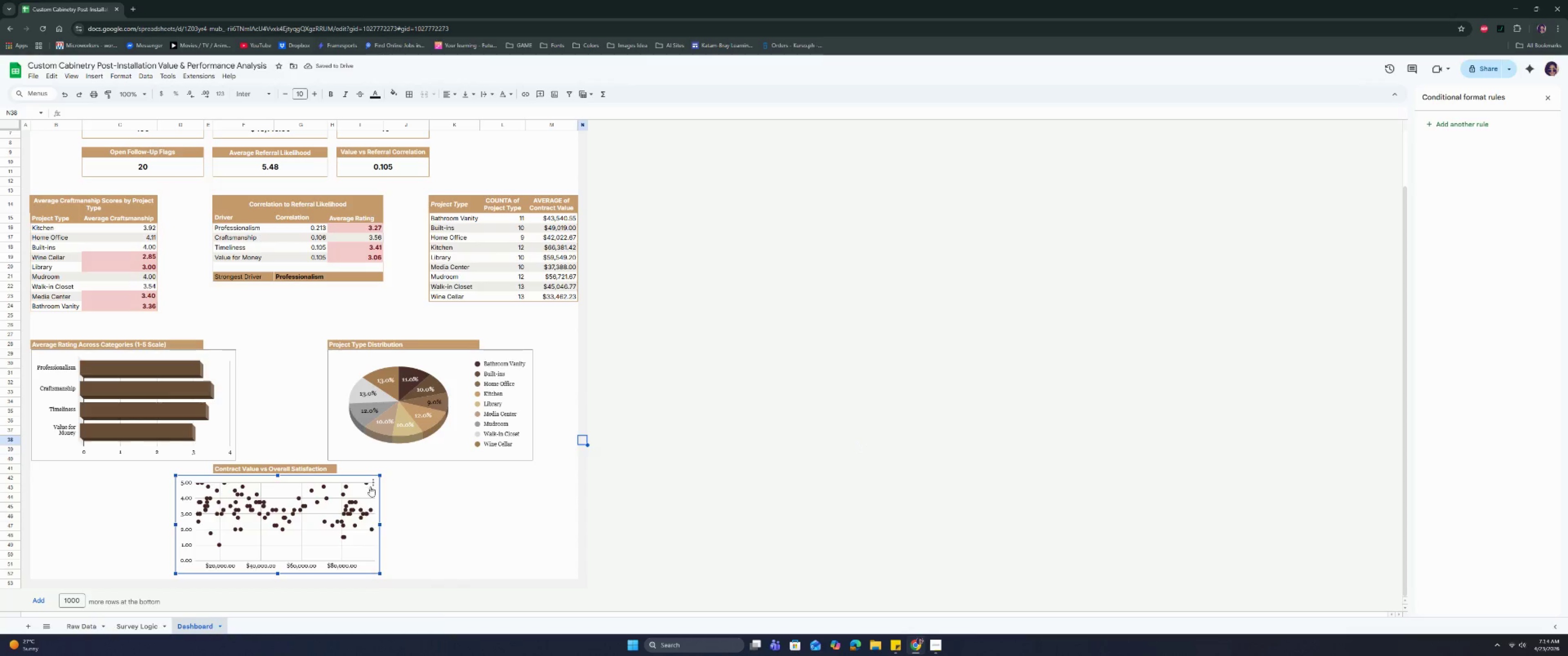 
left_click([373, 484])
 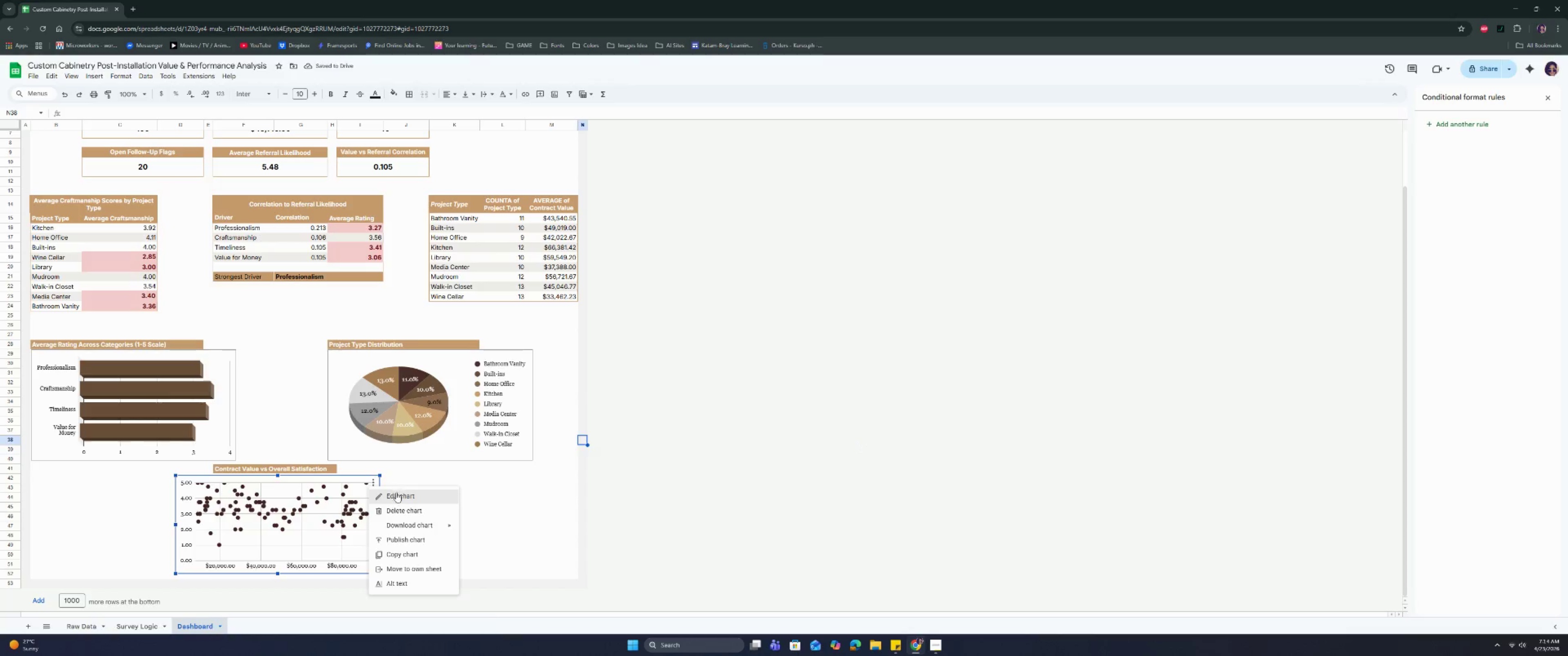 
left_click([396, 494])
 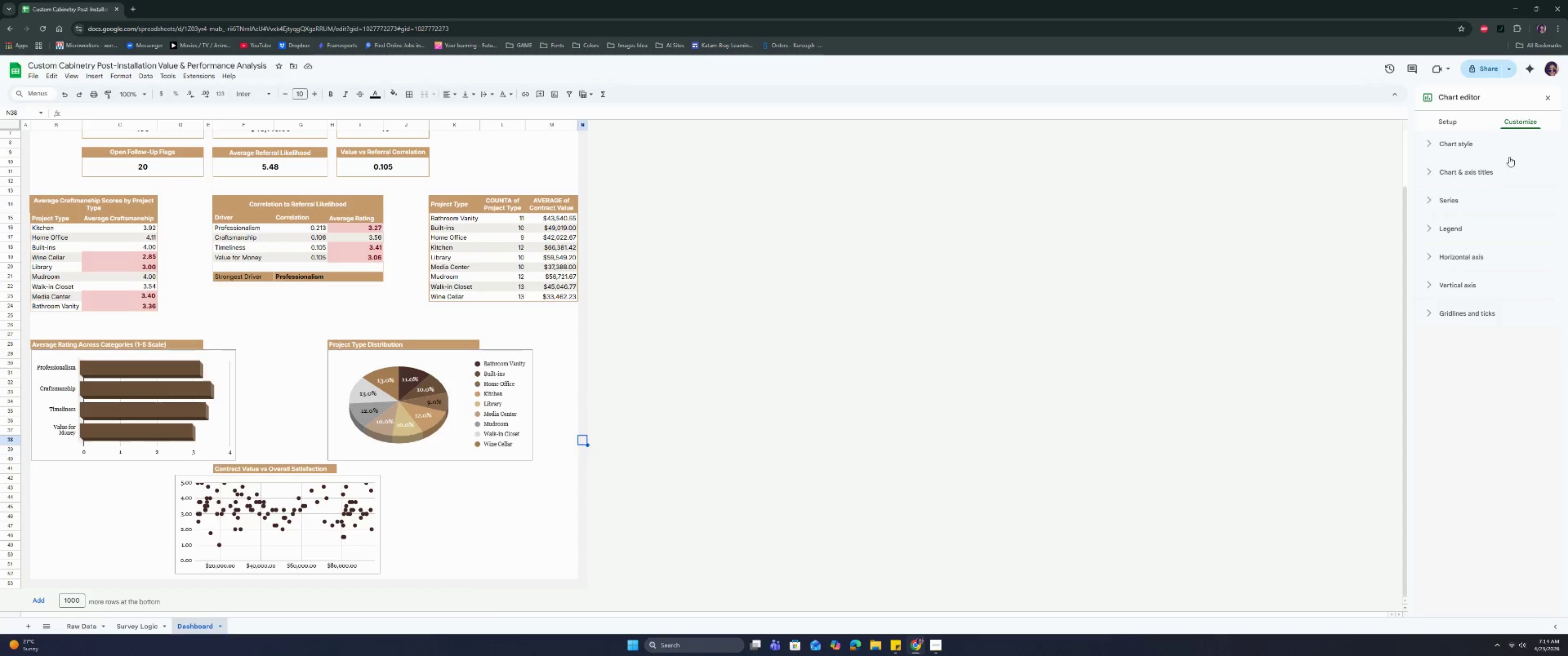 
left_click([1478, 196])
 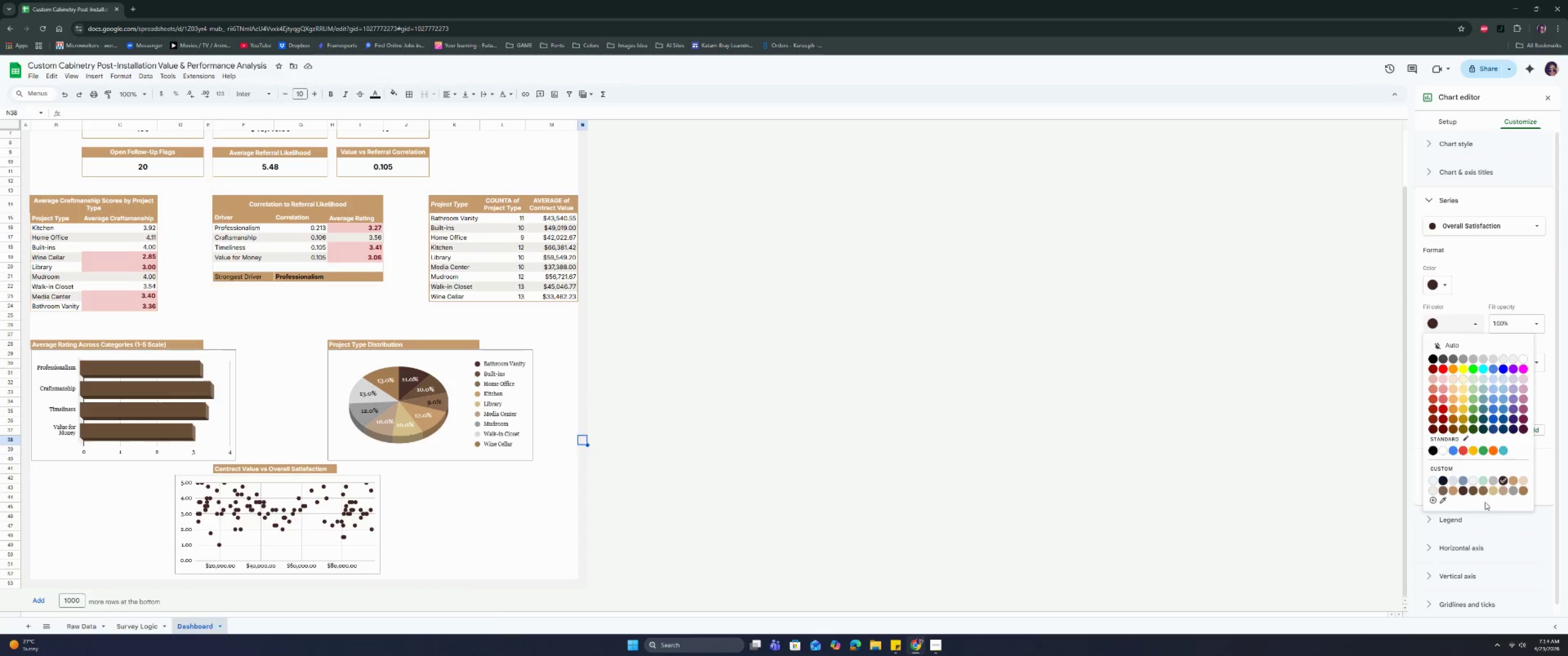 
left_click([1481, 490])
 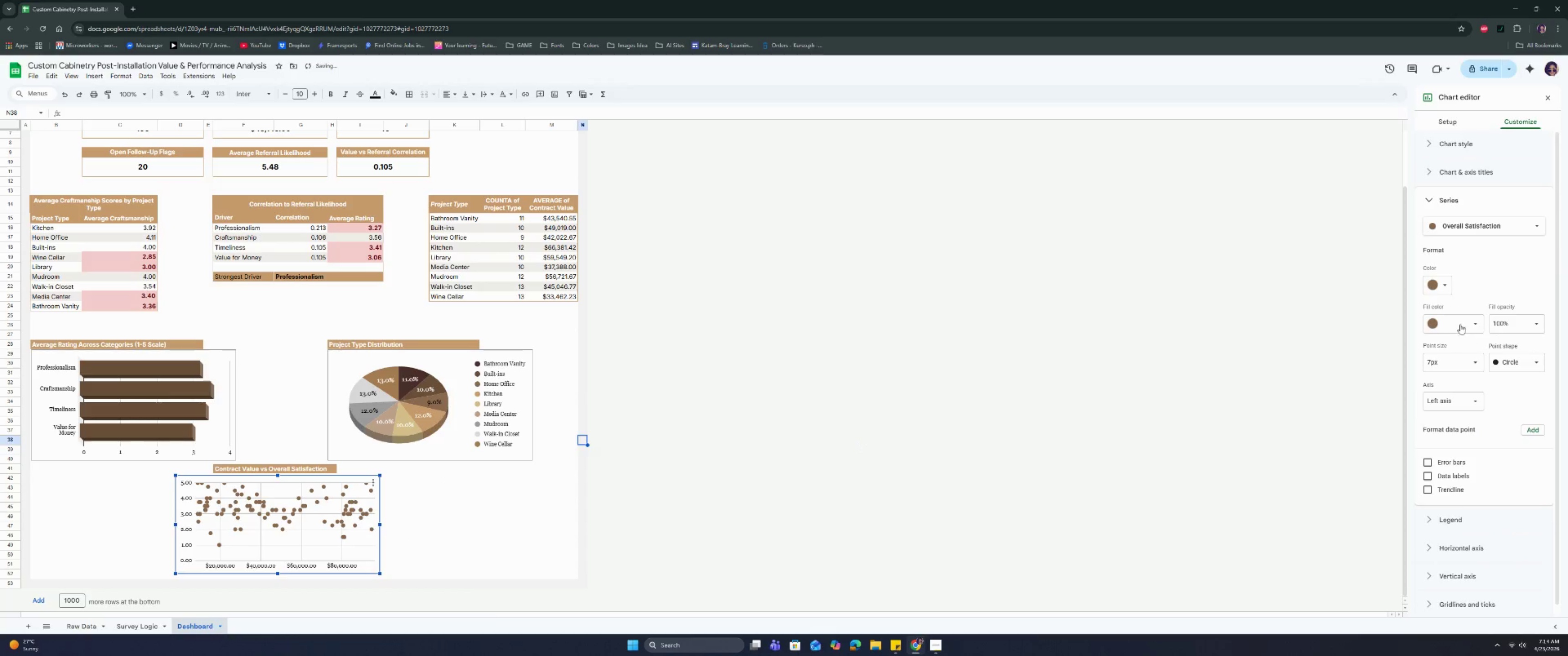 
left_click([1453, 318])
 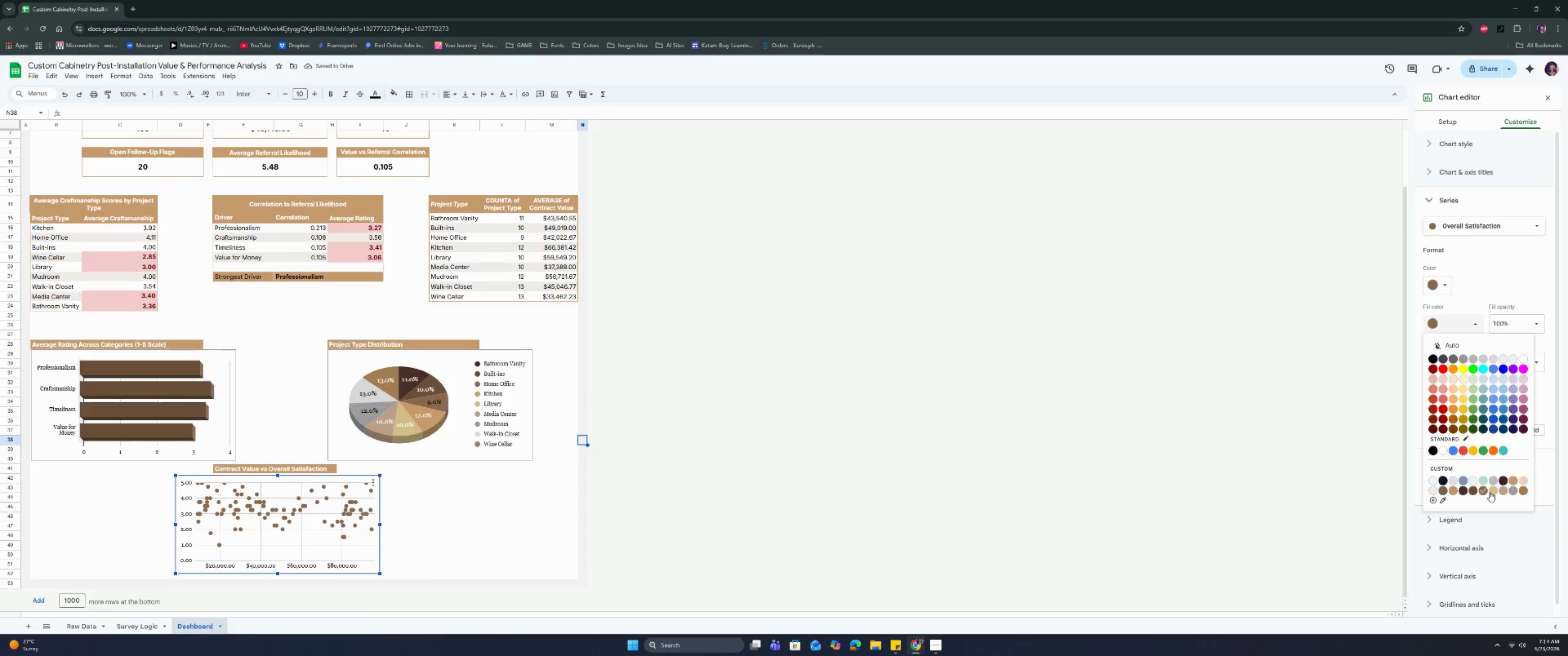 
left_click([1490, 492])
 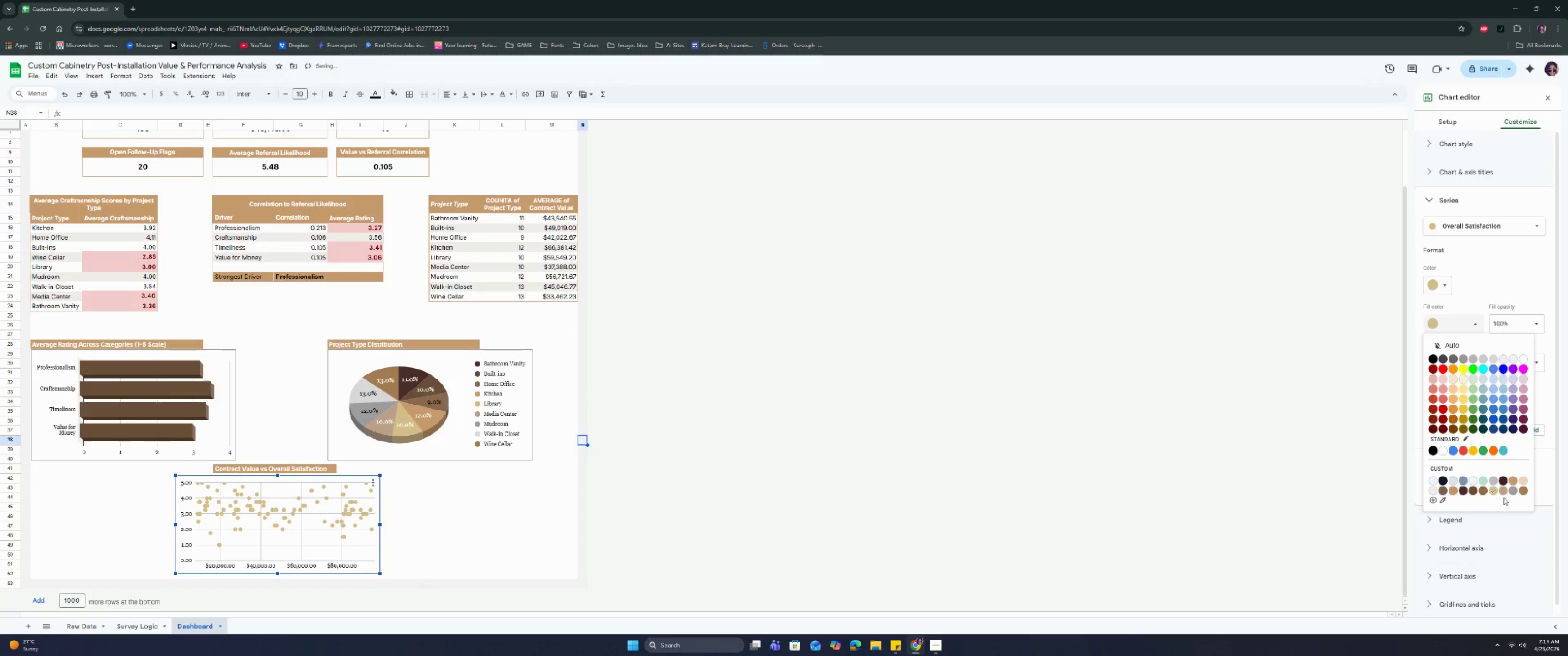 
left_click([1526, 492])
 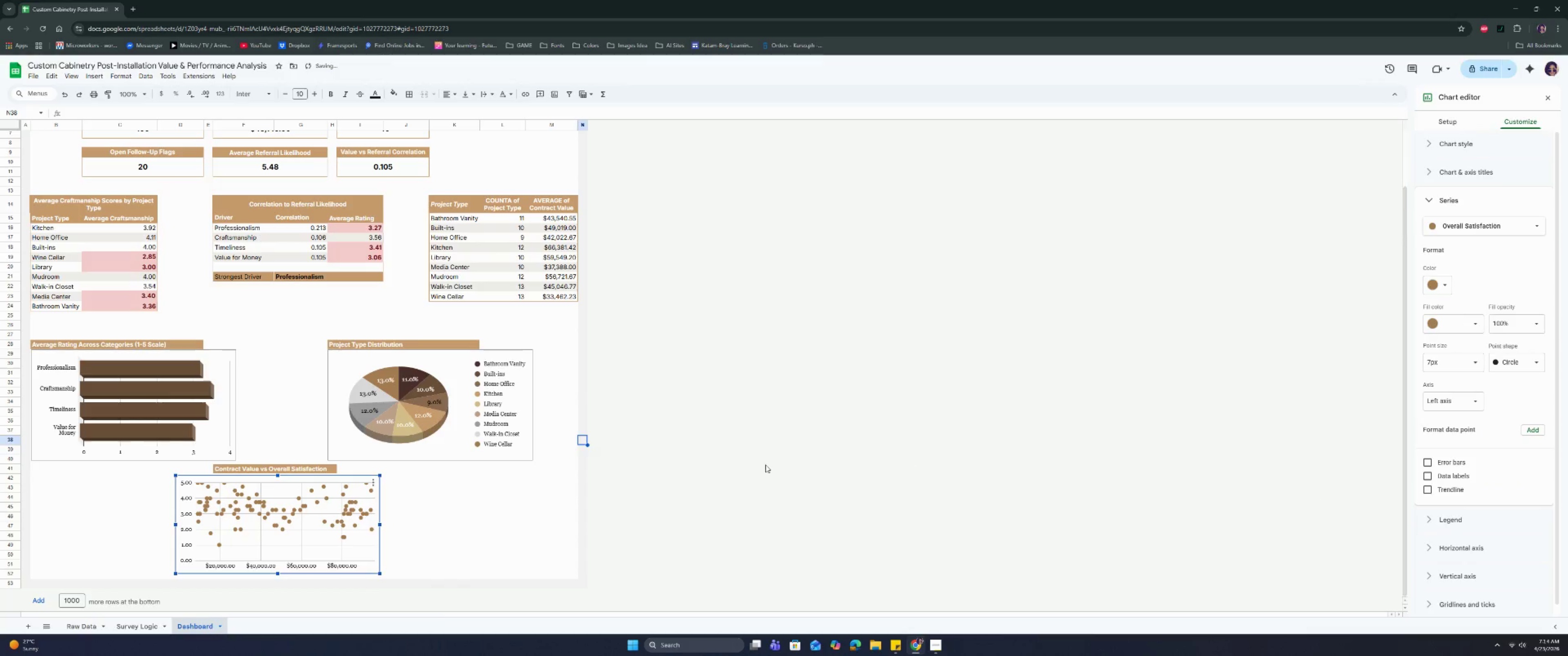 
left_click([756, 468])
 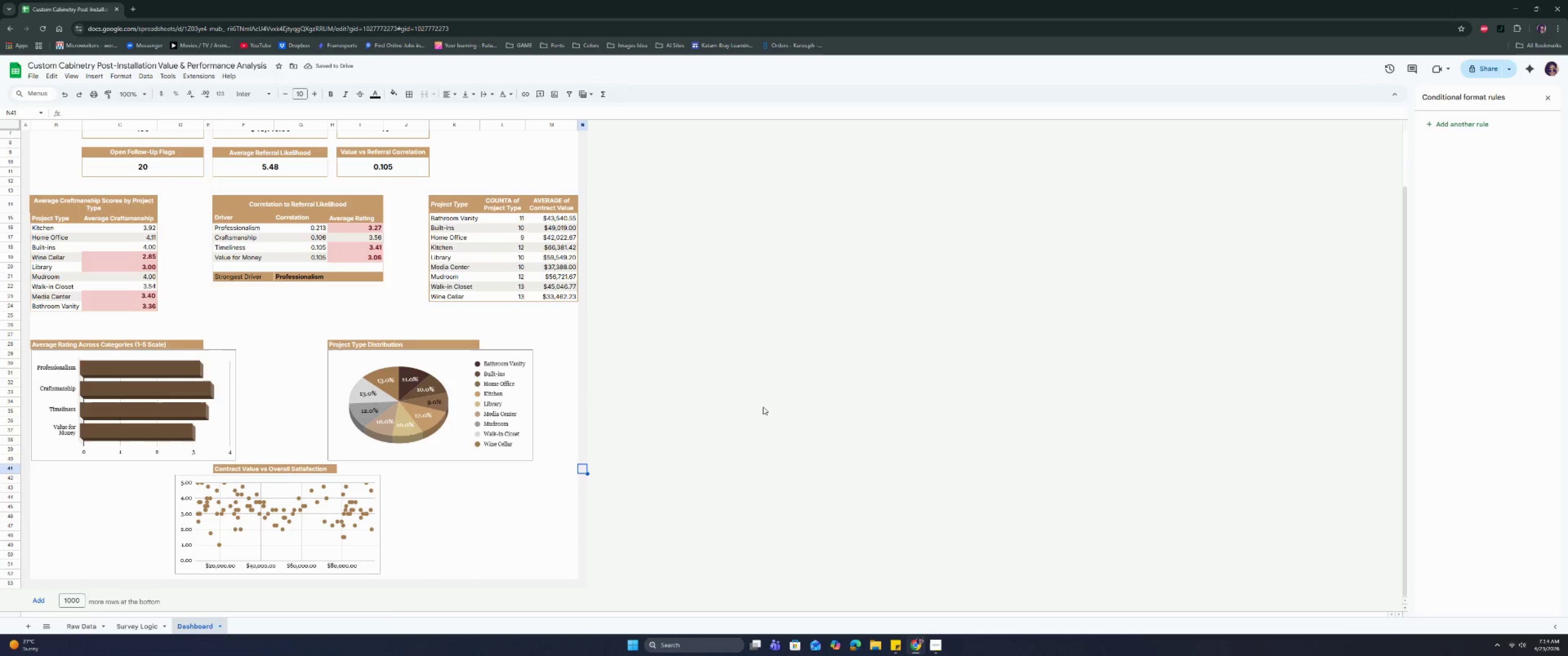 
scroll: coordinate [763, 407], scroll_direction: up, amount: 4.0
 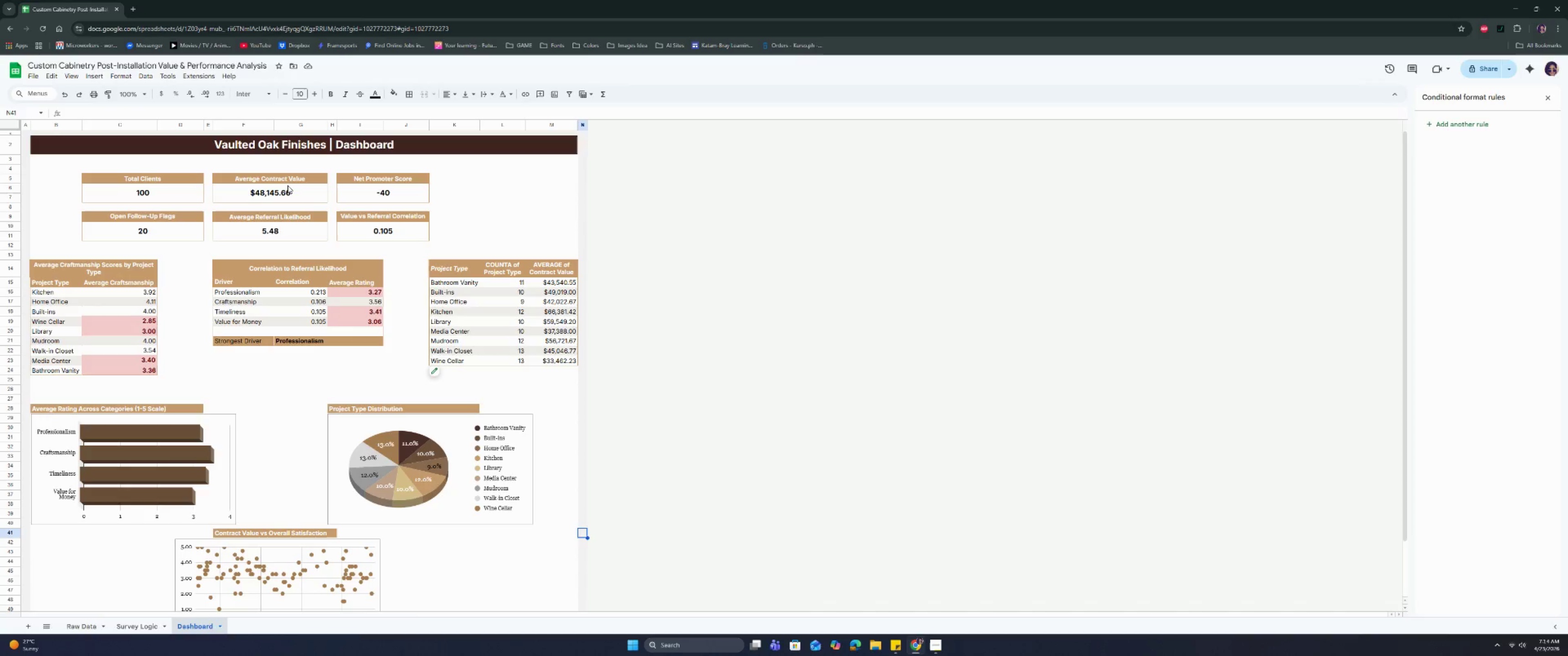 
wait(6.57)
 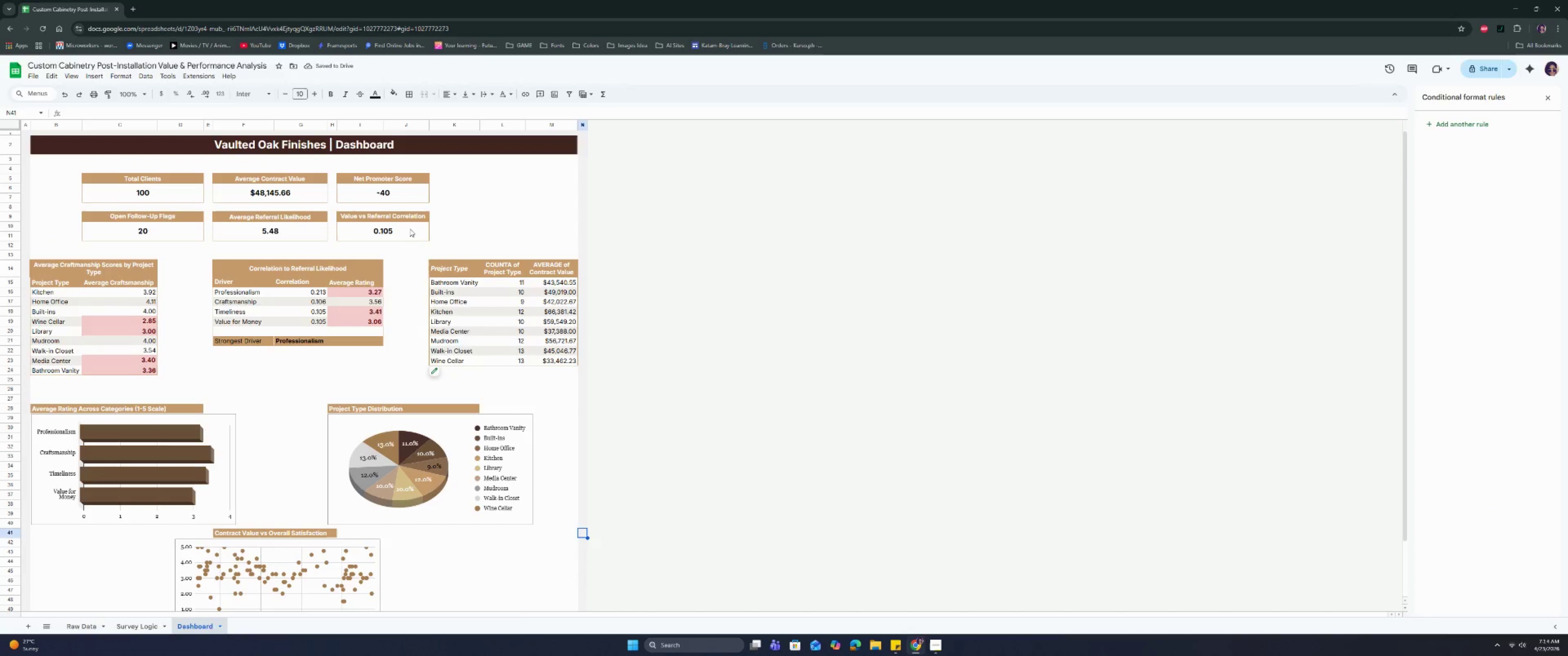 
left_click([35, 76])
 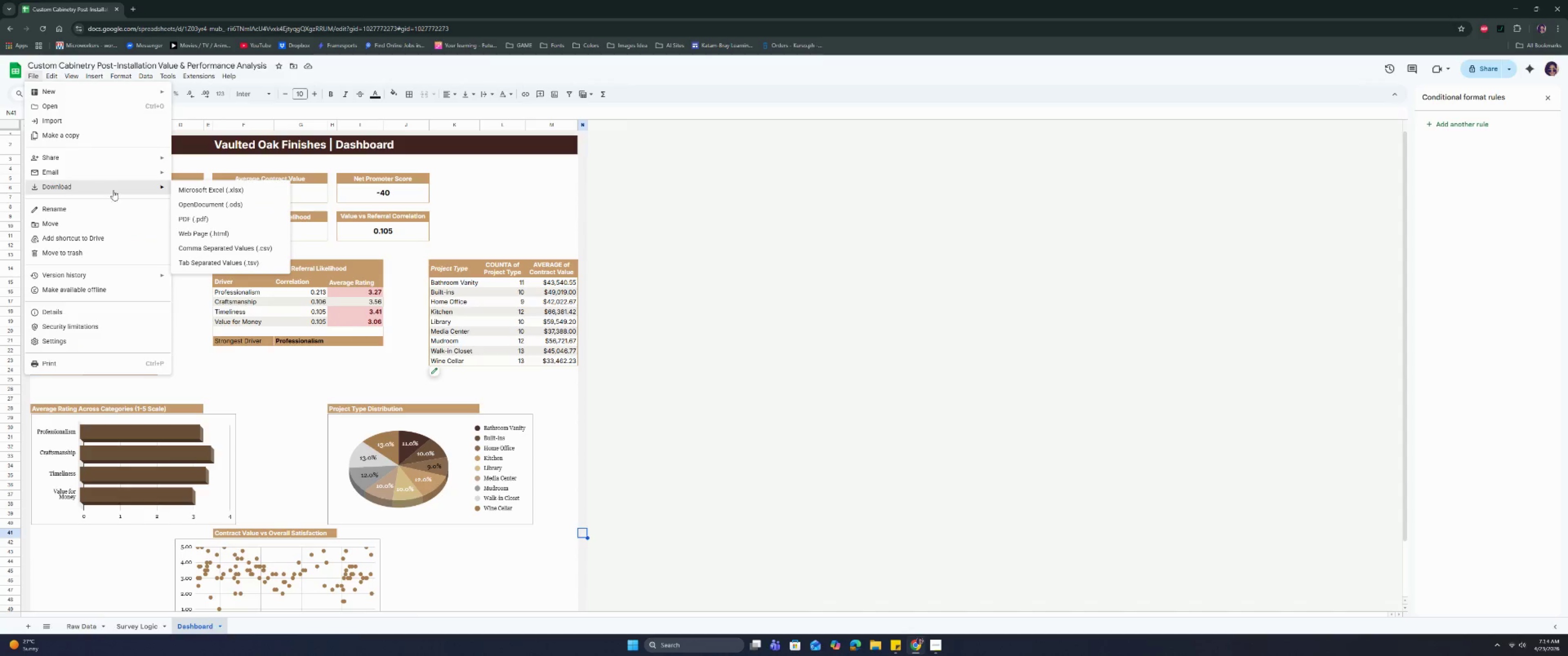 
double_click([208, 220])
 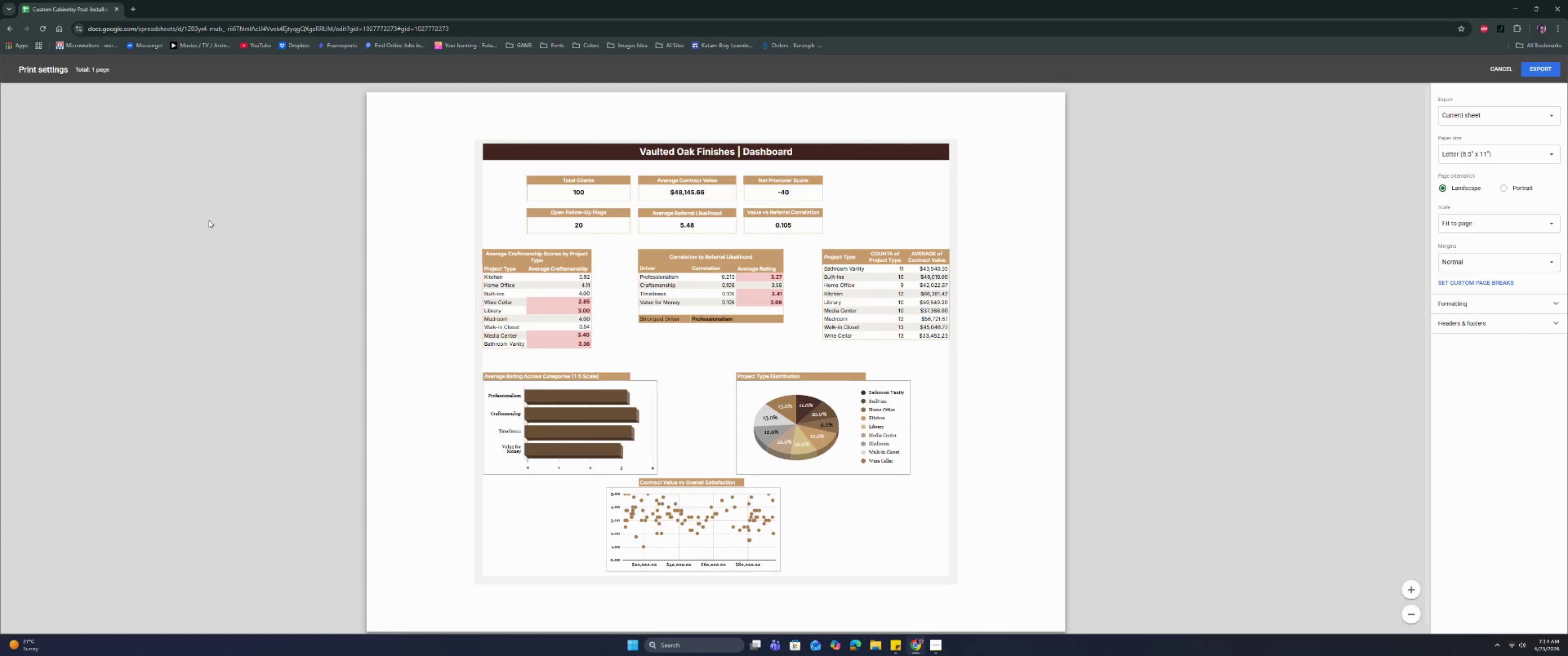 
scroll: coordinate [209, 220], scroll_direction: down, amount: 6.0
 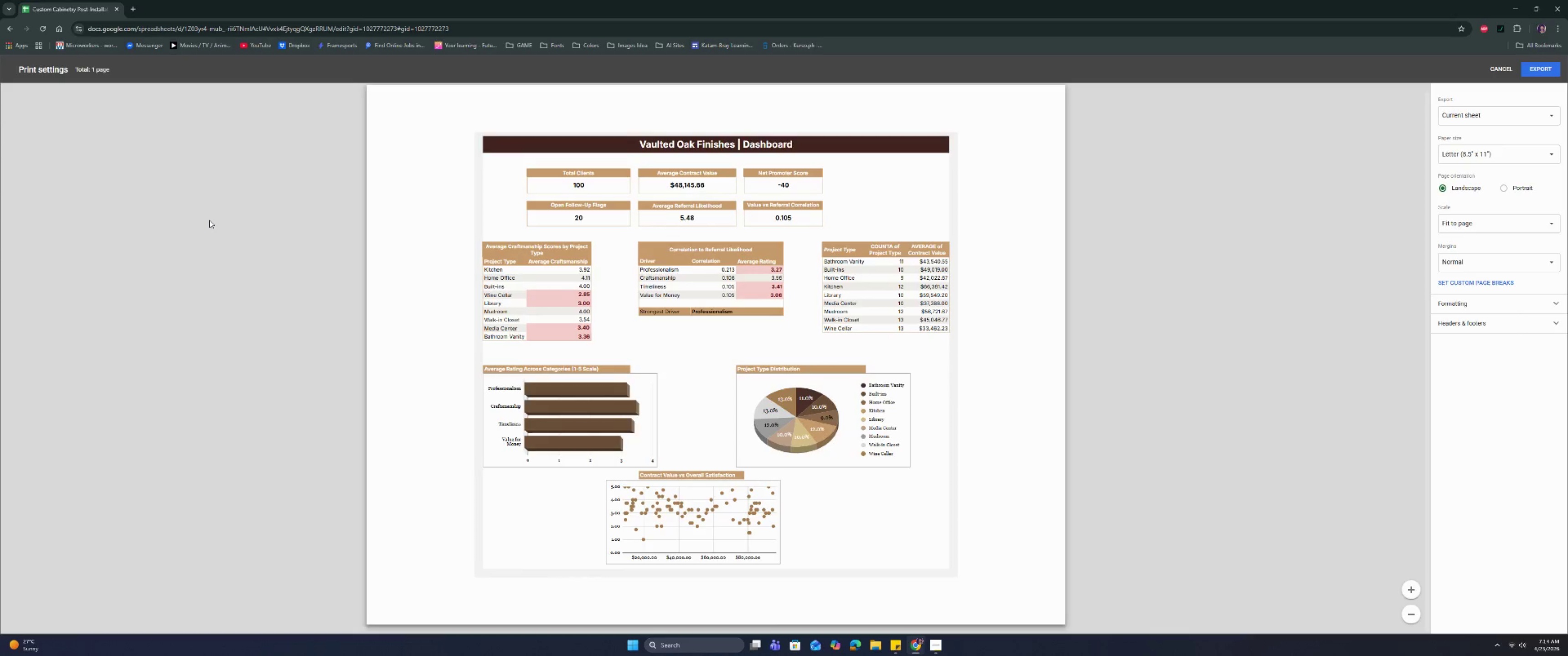 
scroll: coordinate [209, 220], scroll_direction: up, amount: 5.0
 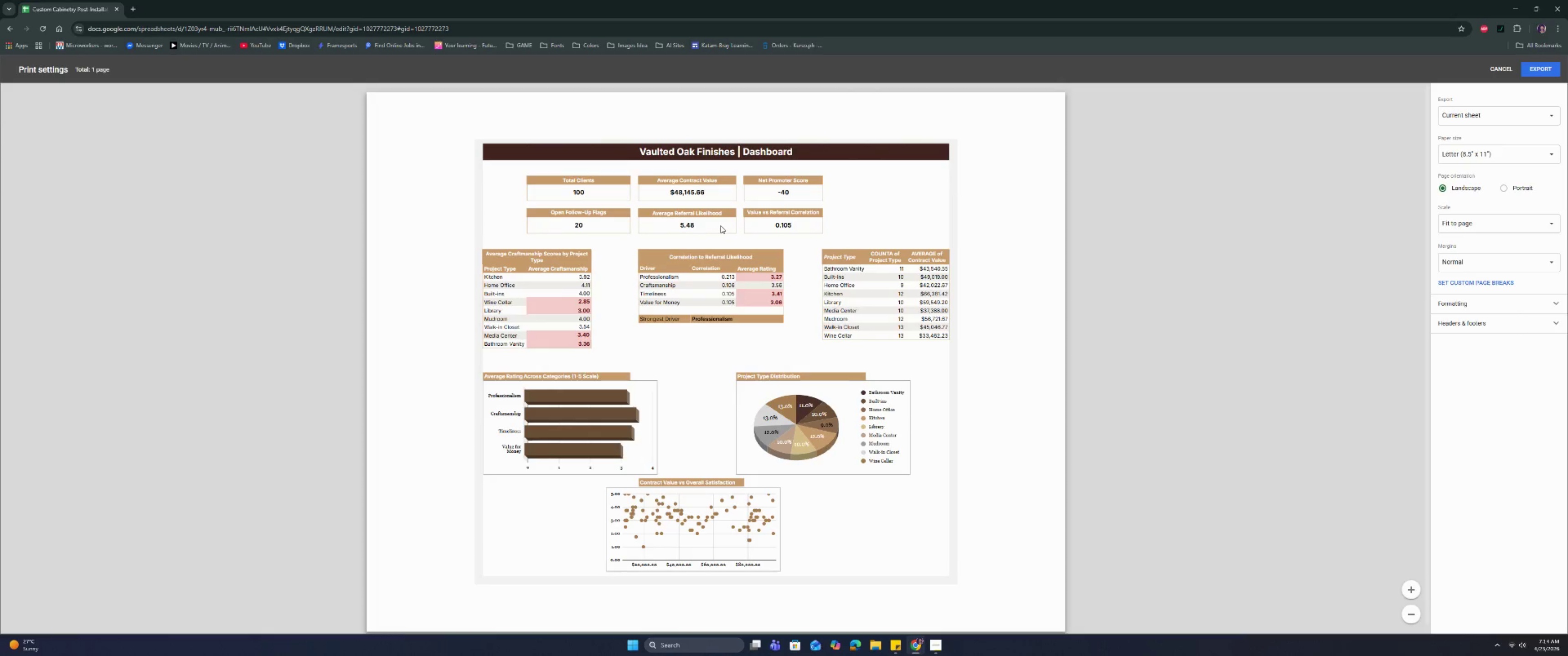 
wait(10.09)
 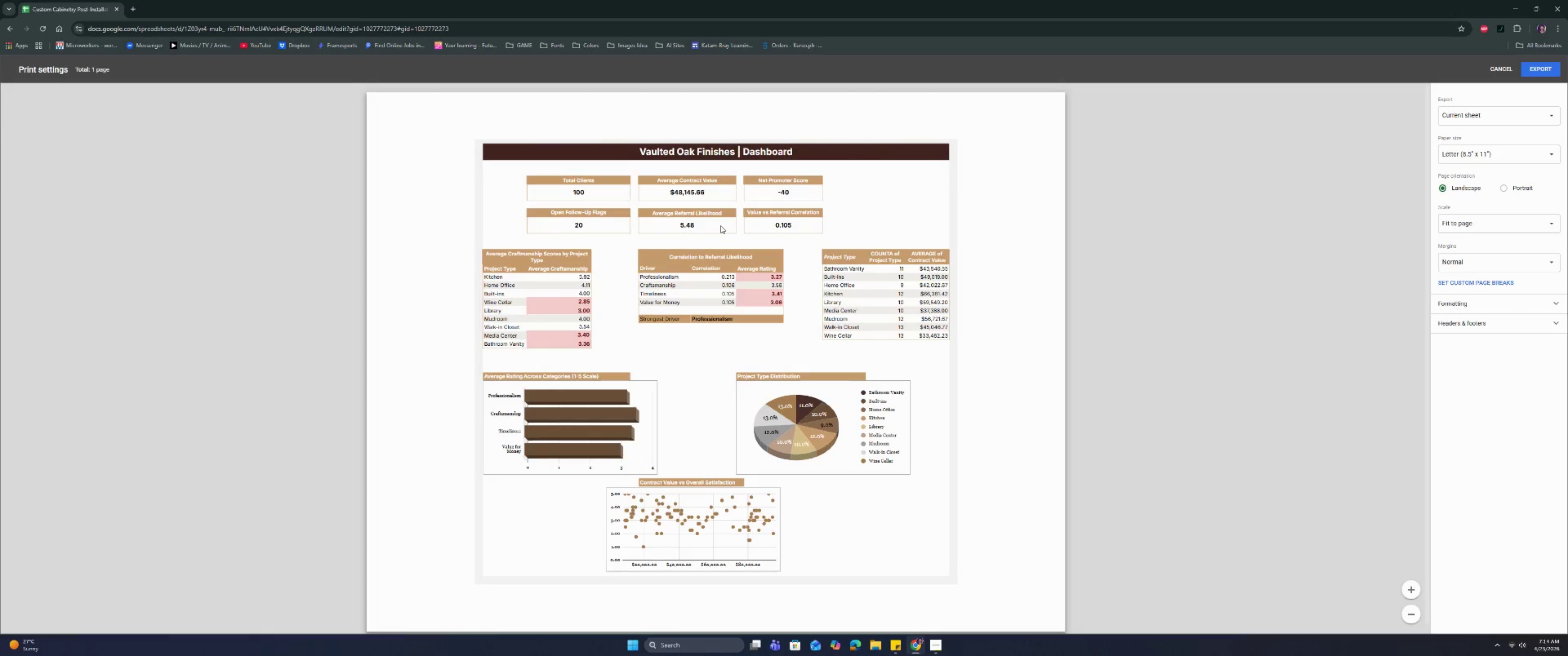 
left_click([1494, 67])
 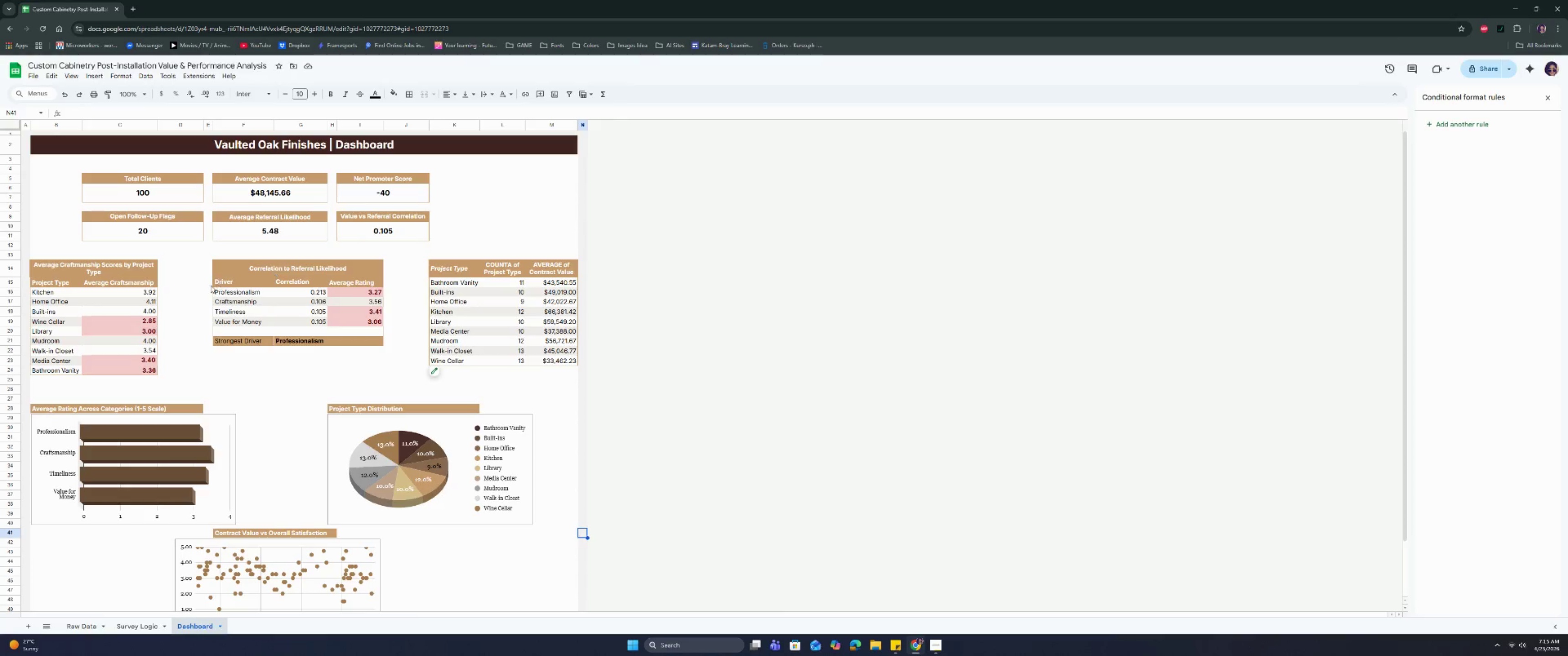 
wait(5.93)
 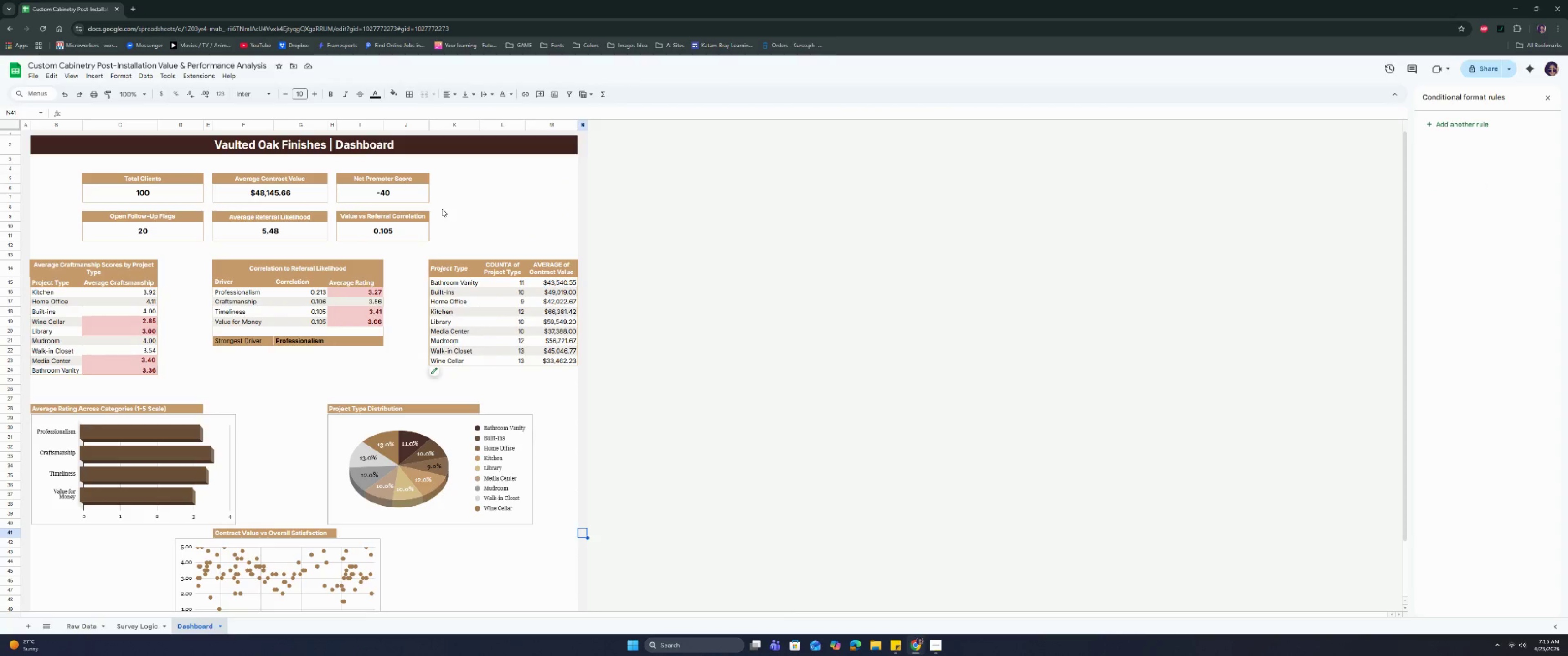 
left_click([935, 646])